 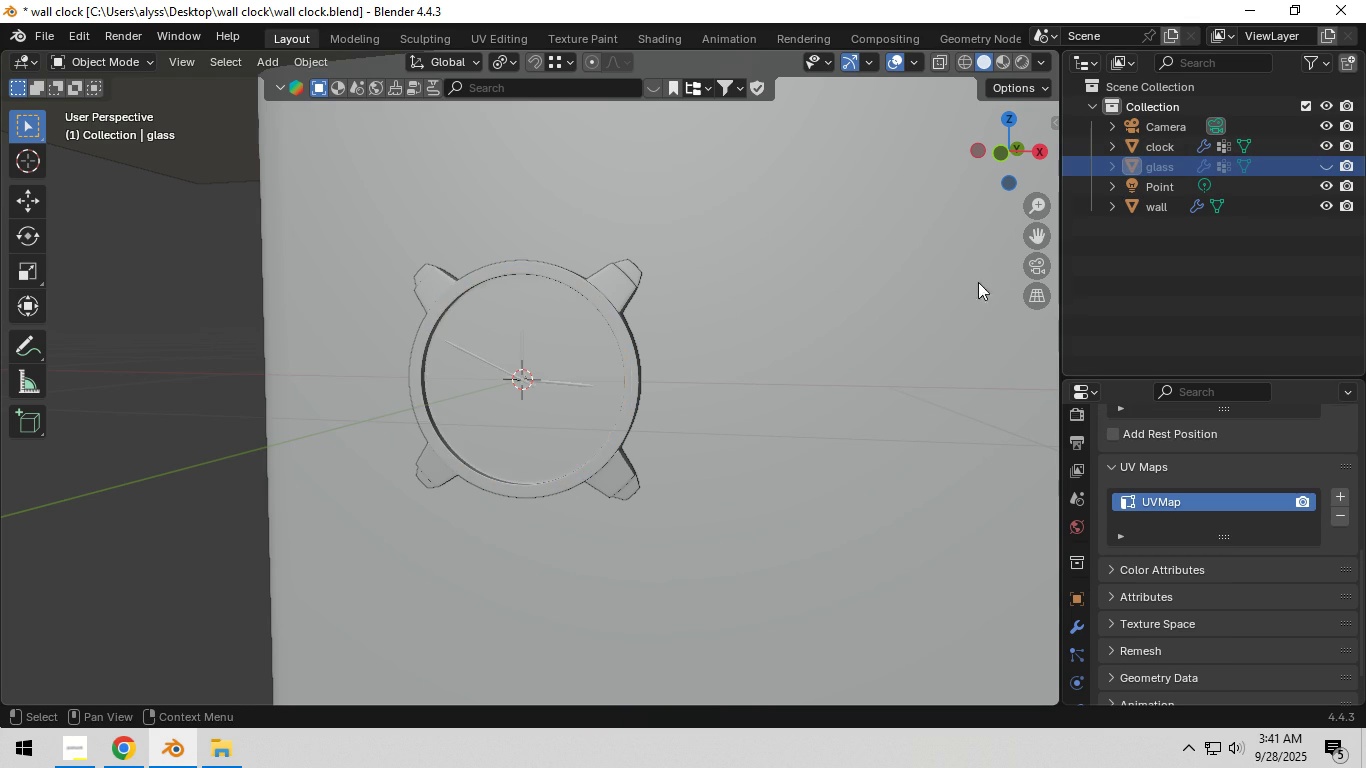 
scroll: coordinate [647, 415], scroll_direction: up, amount: 5.0
 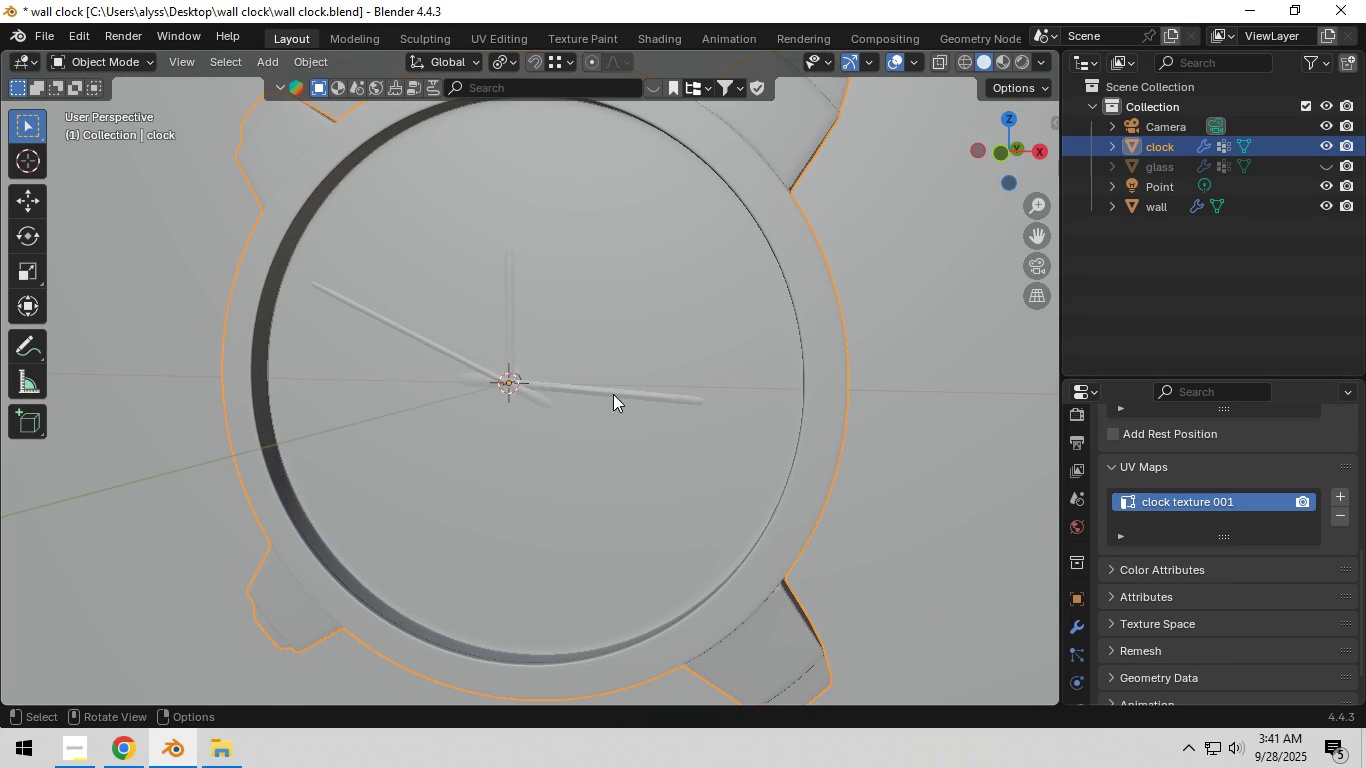 
left_click([612, 394])
 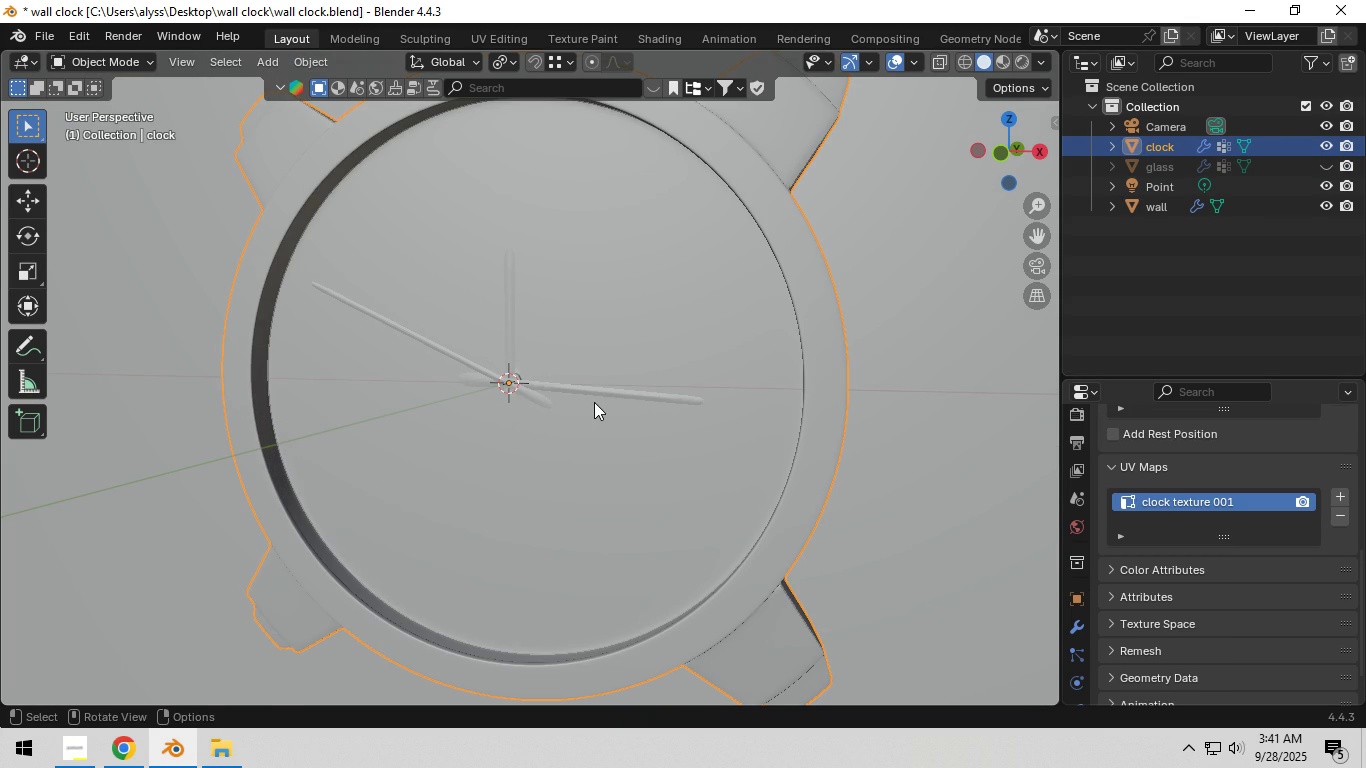 
scroll: coordinate [692, 395], scroll_direction: up, amount: 6.0
 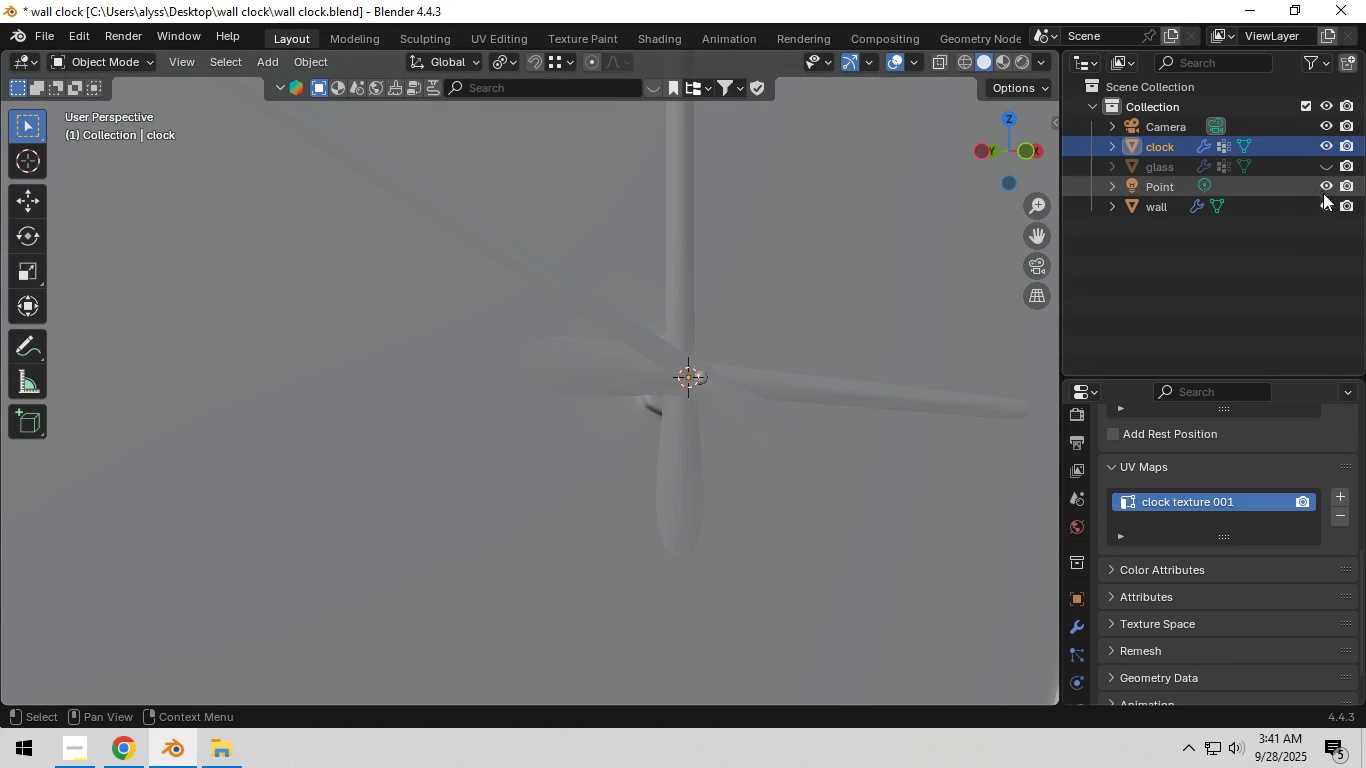 
left_click([1328, 201])
 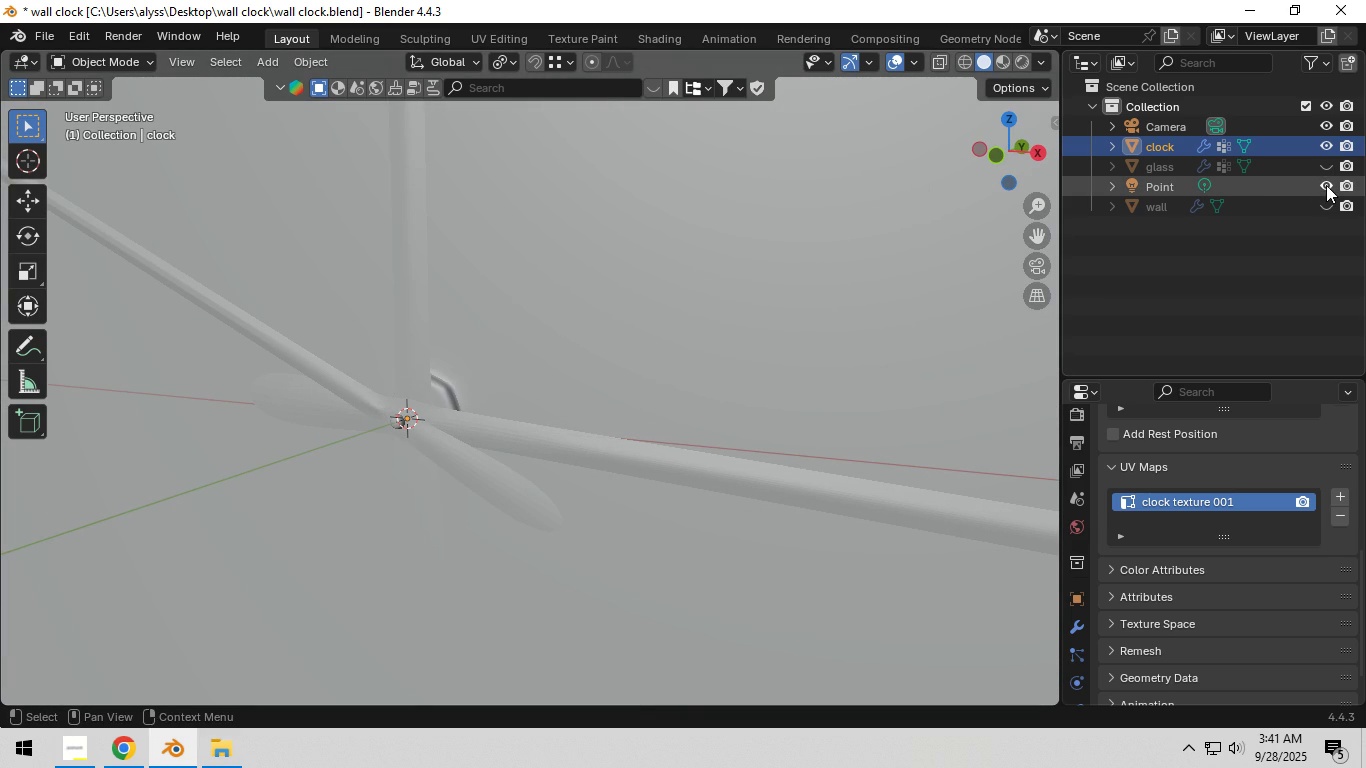 
left_click([1326, 185])